 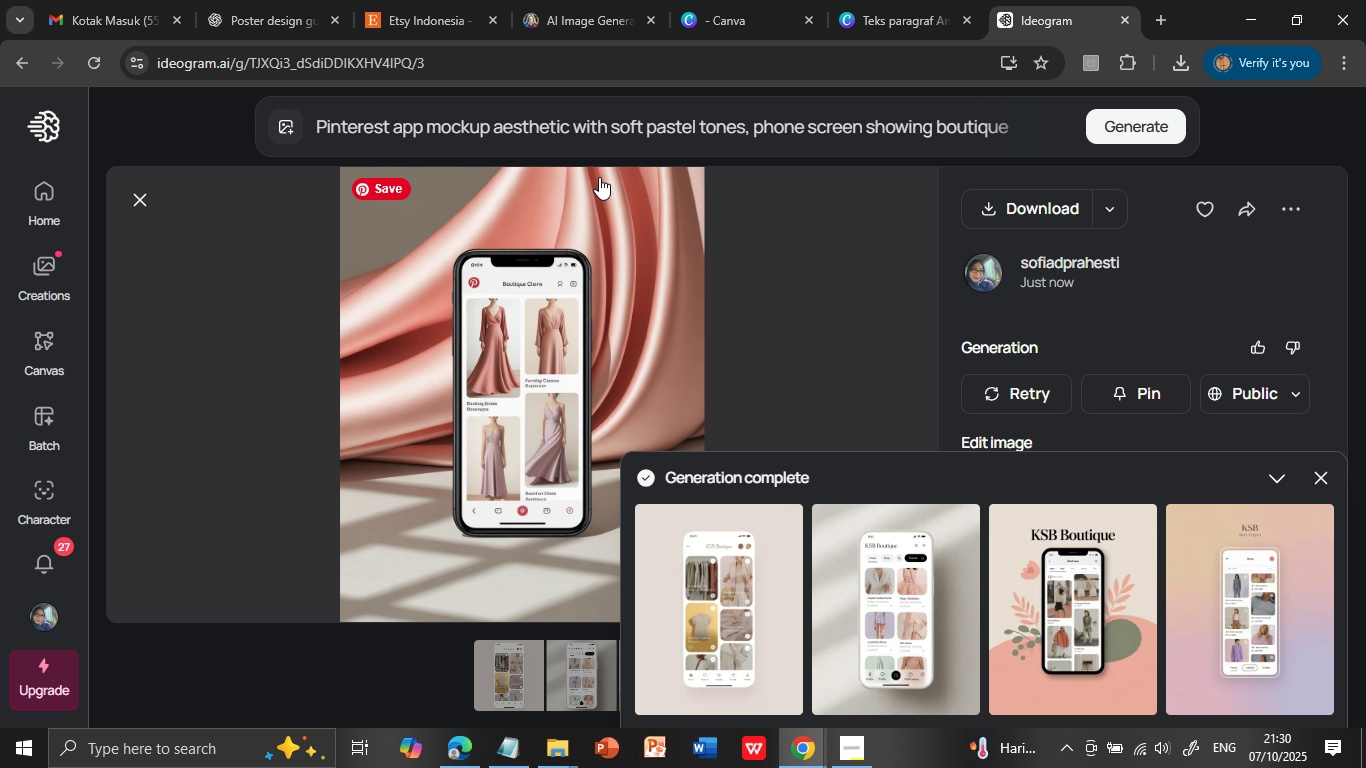 
left_click([707, 609])
 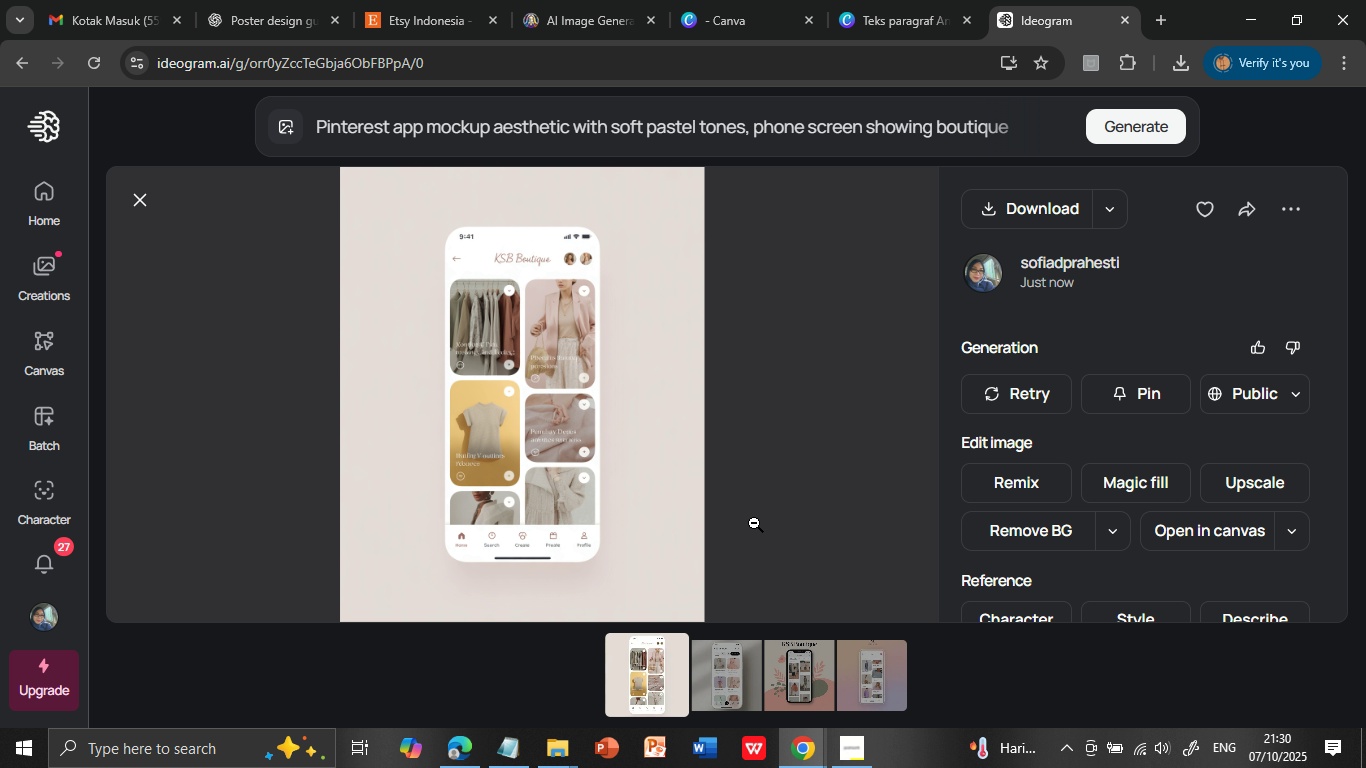 
wait(7.82)
 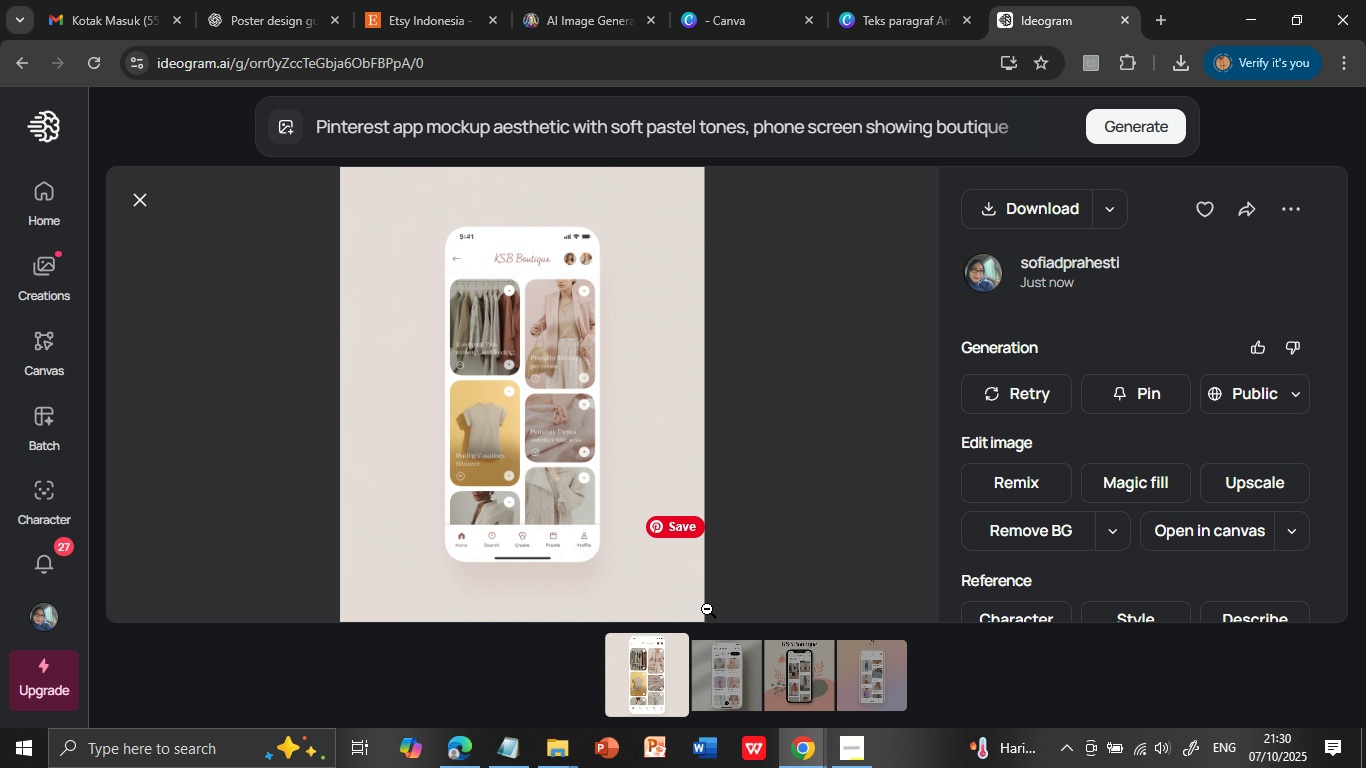 
left_click([733, 672])
 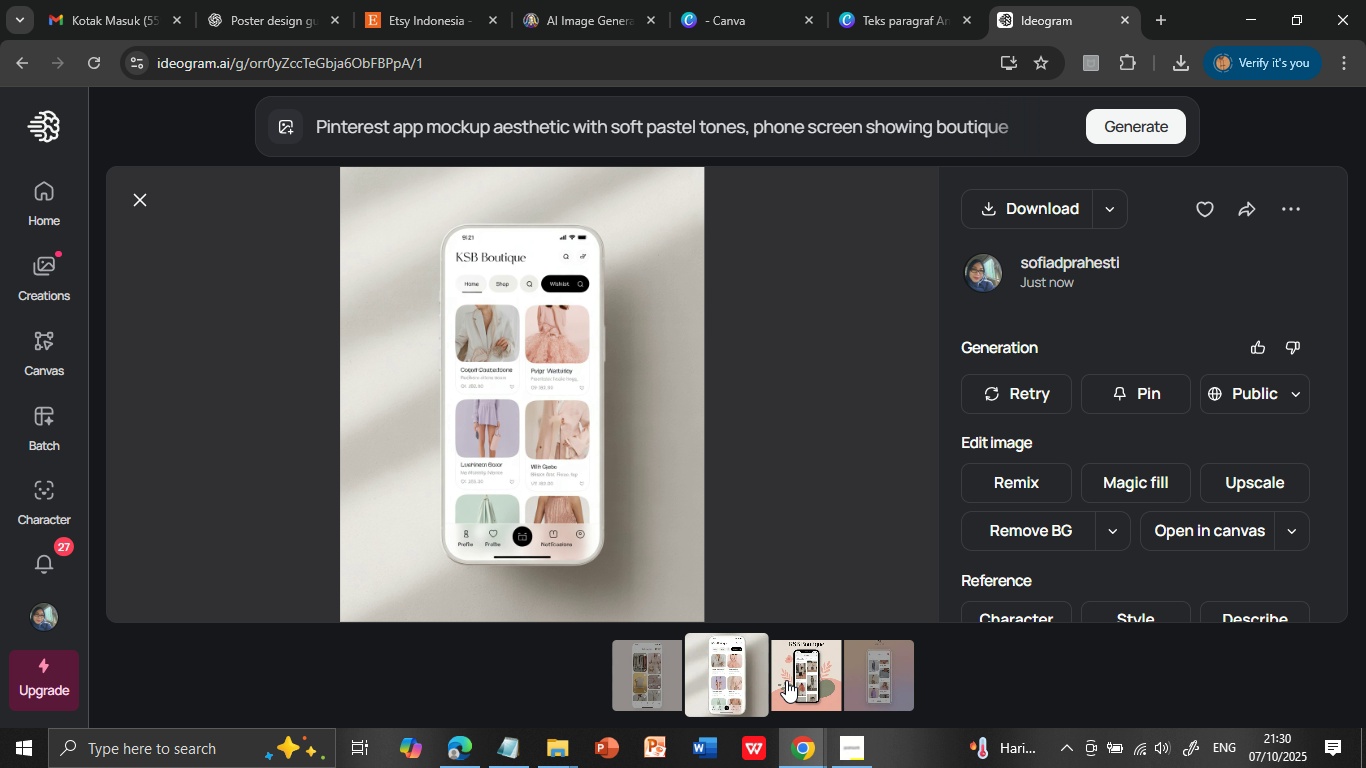 
left_click([786, 680])
 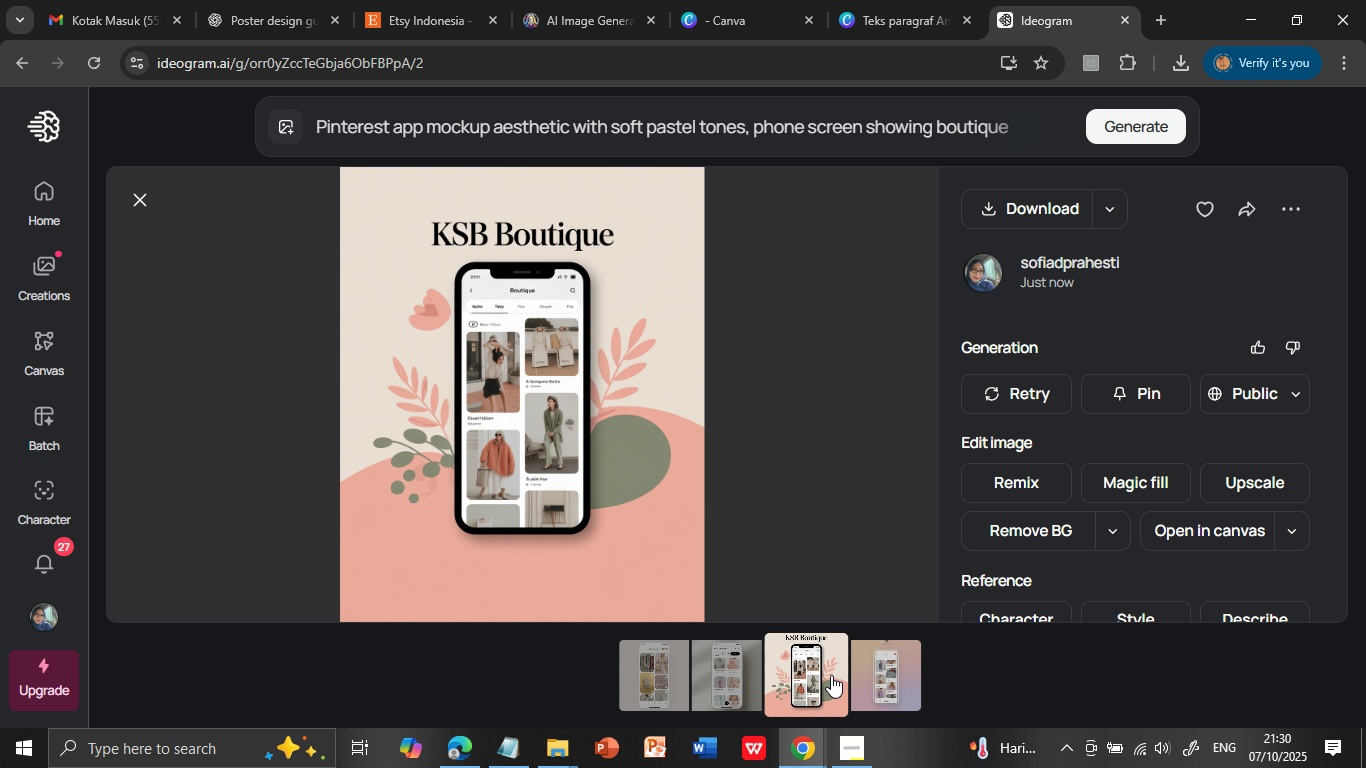 
left_click([877, 675])
 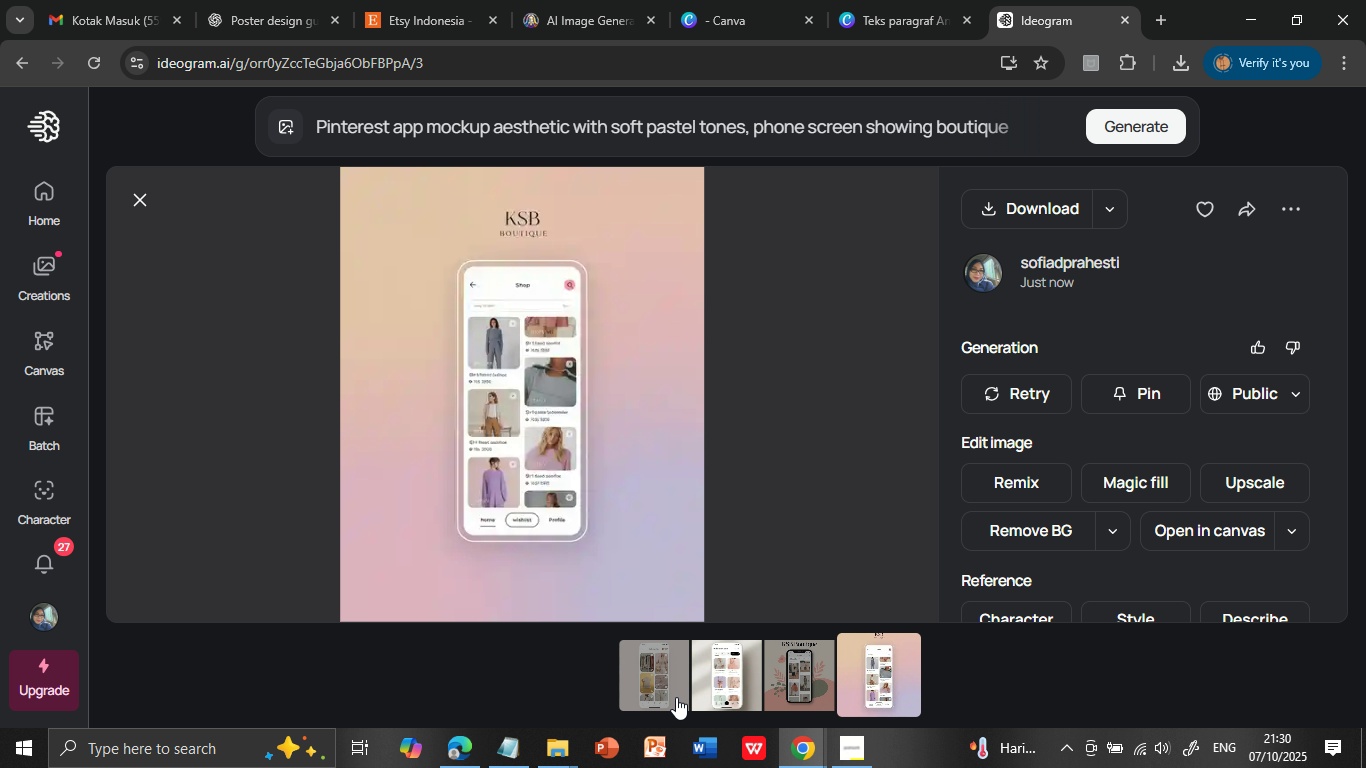 
left_click([666, 684])
 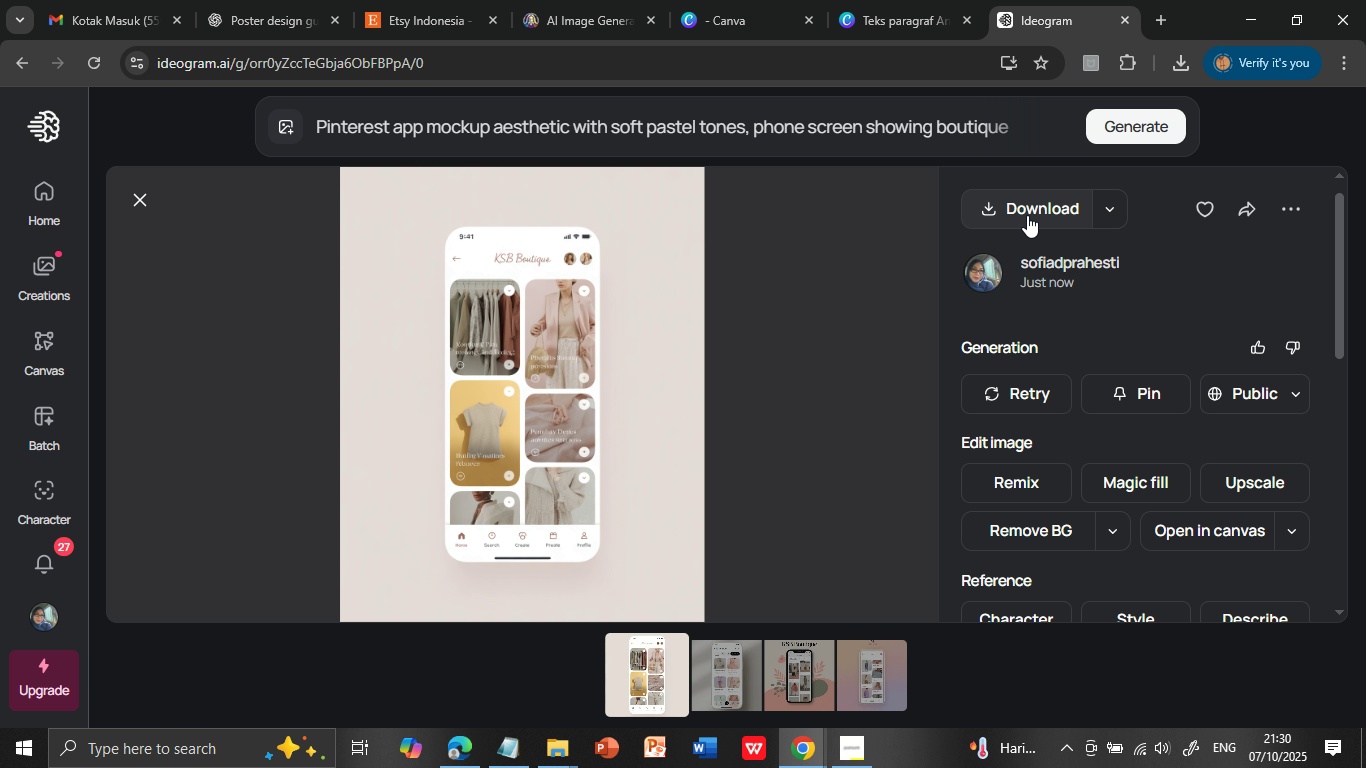 
left_click([1026, 213])
 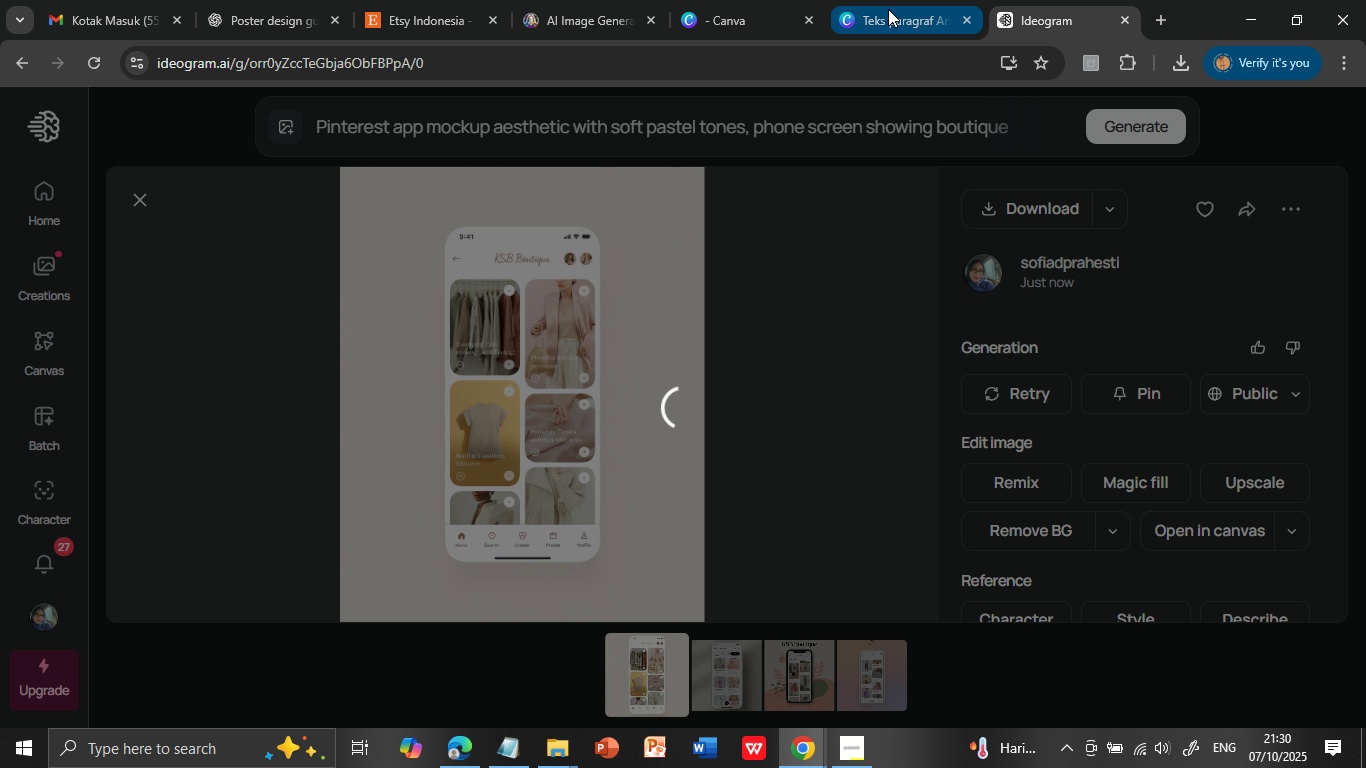 
left_click([888, 9])